 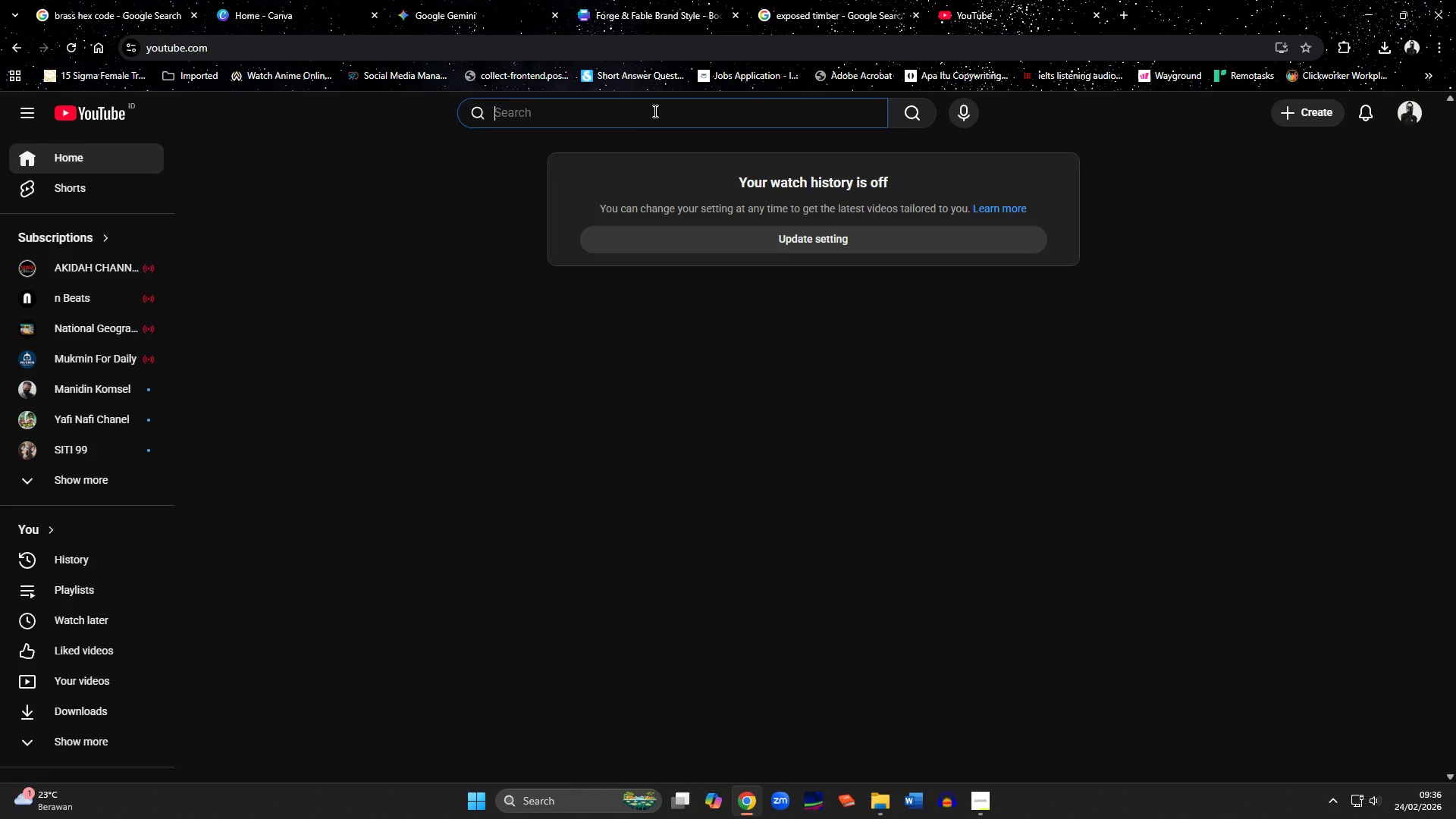 
key(Control+ControlLeft)
 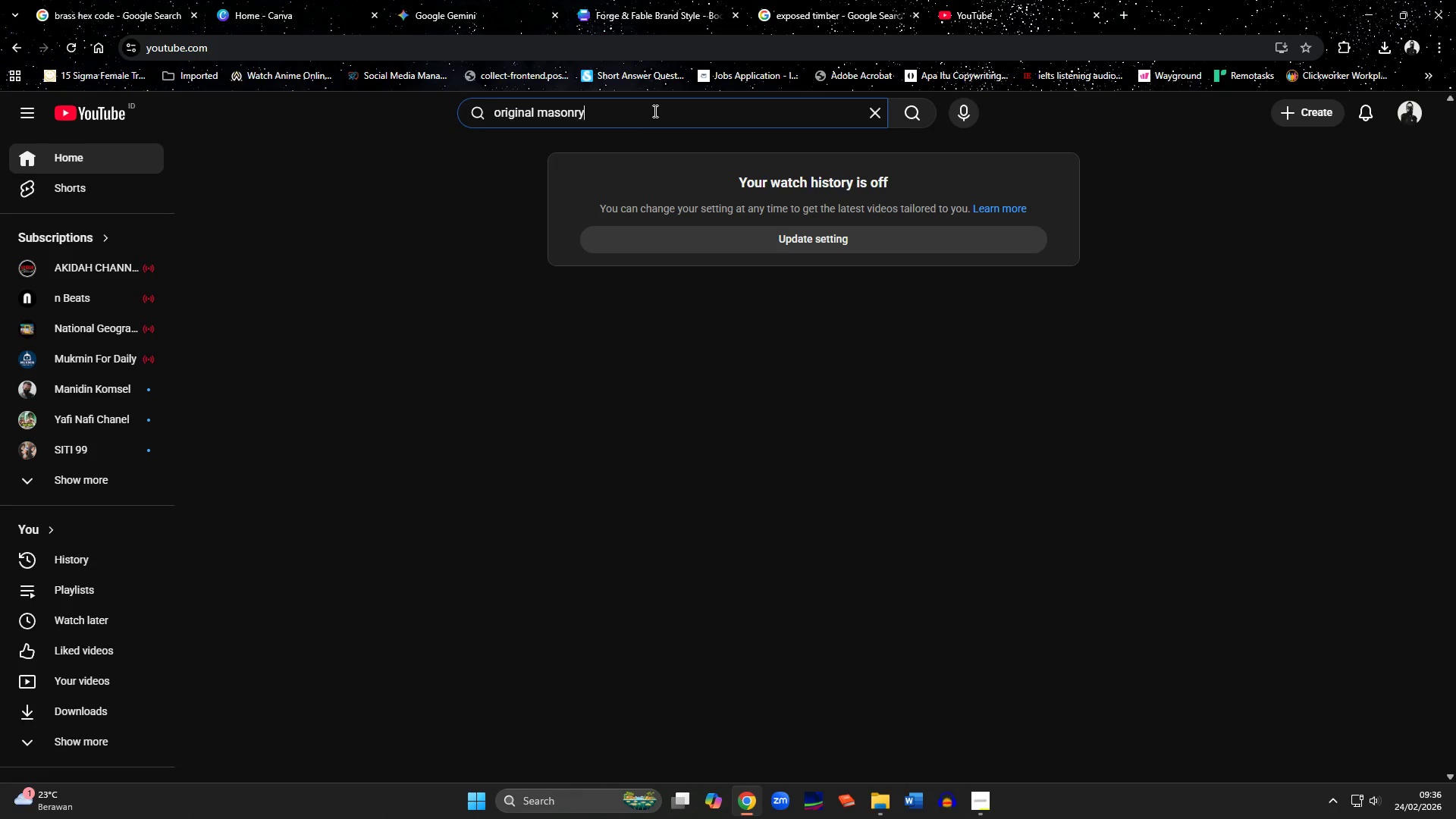 
key(Control+V)
 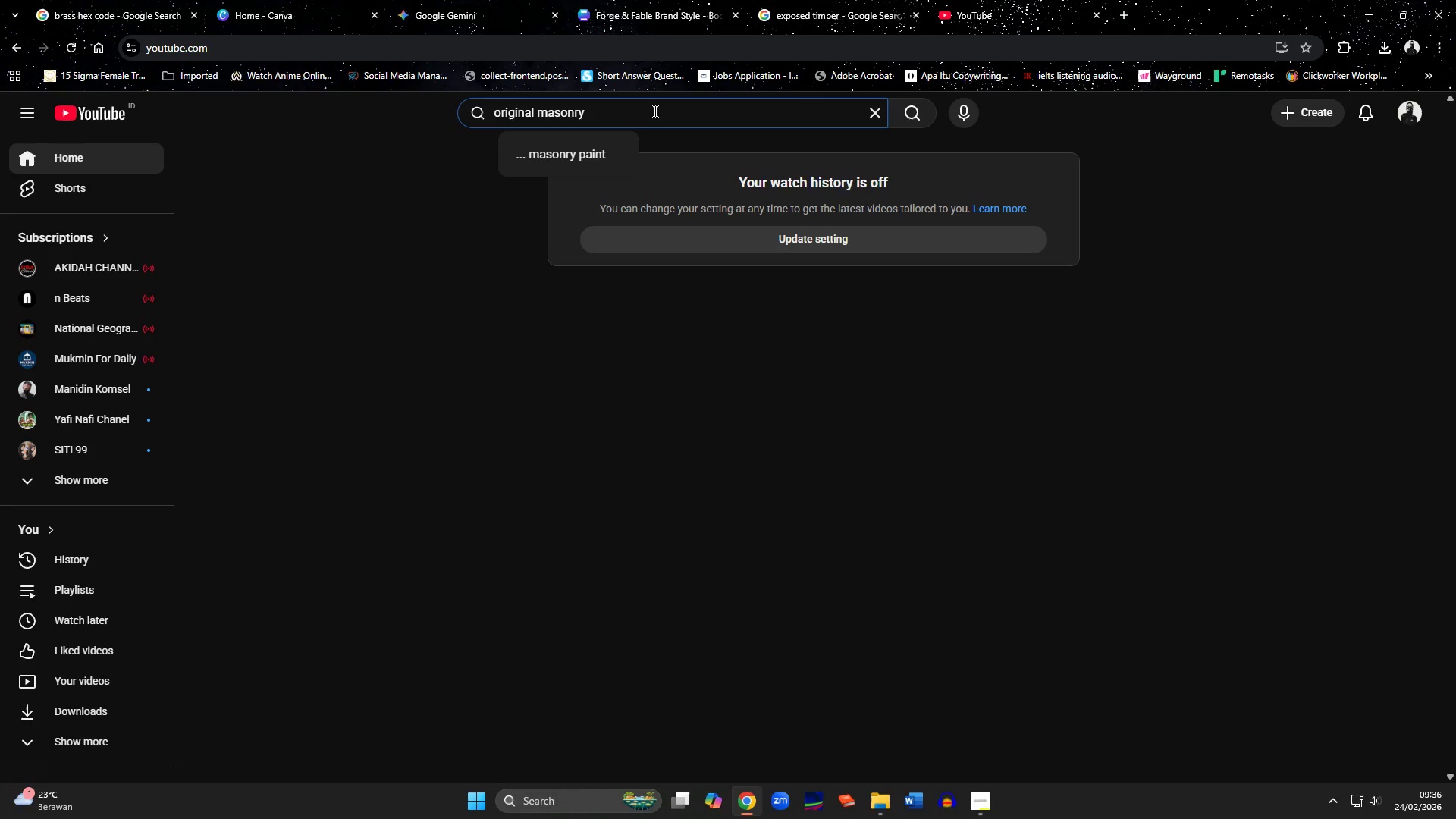 
key(Control+A)
 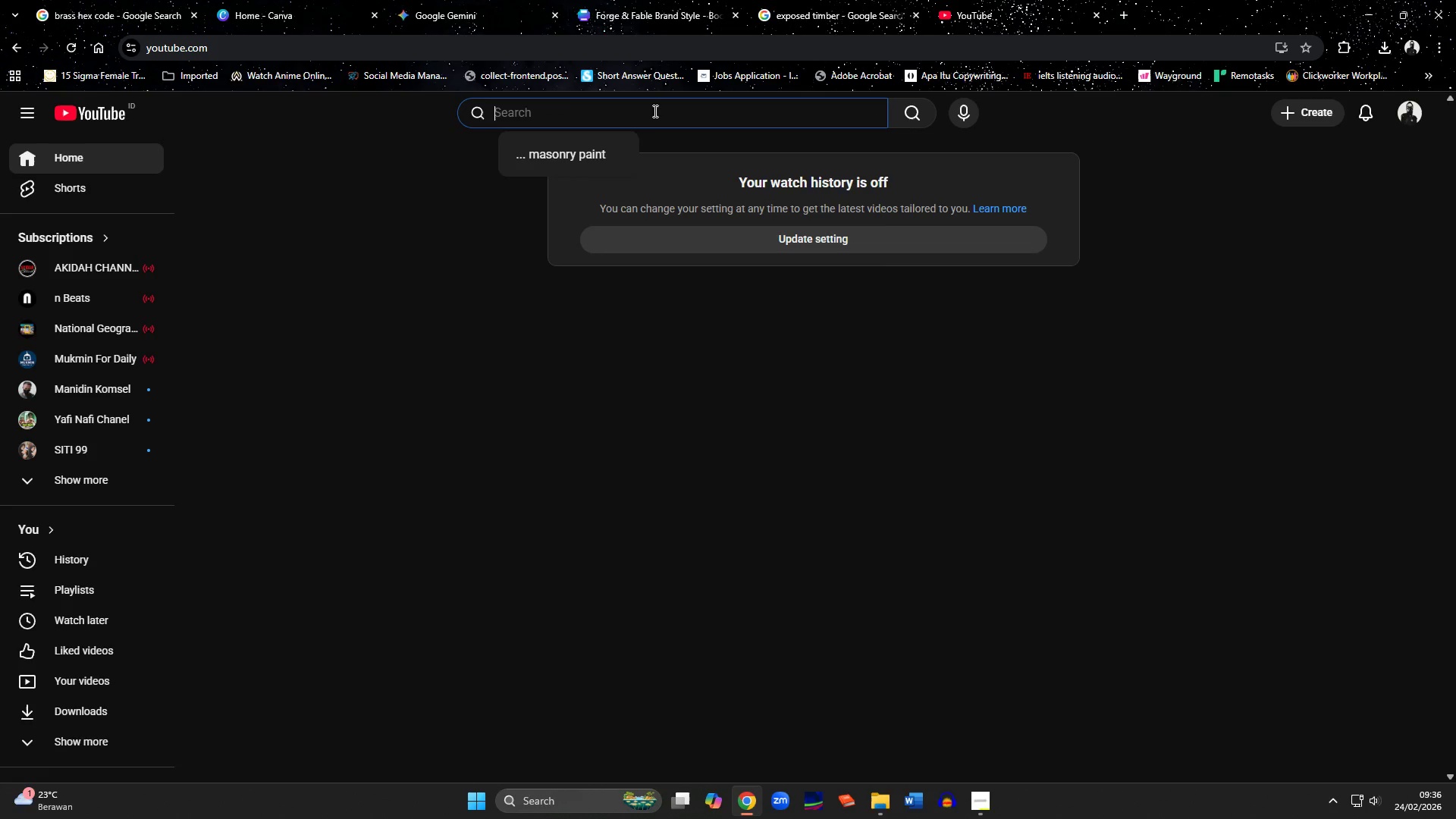 
key(Control+X)
 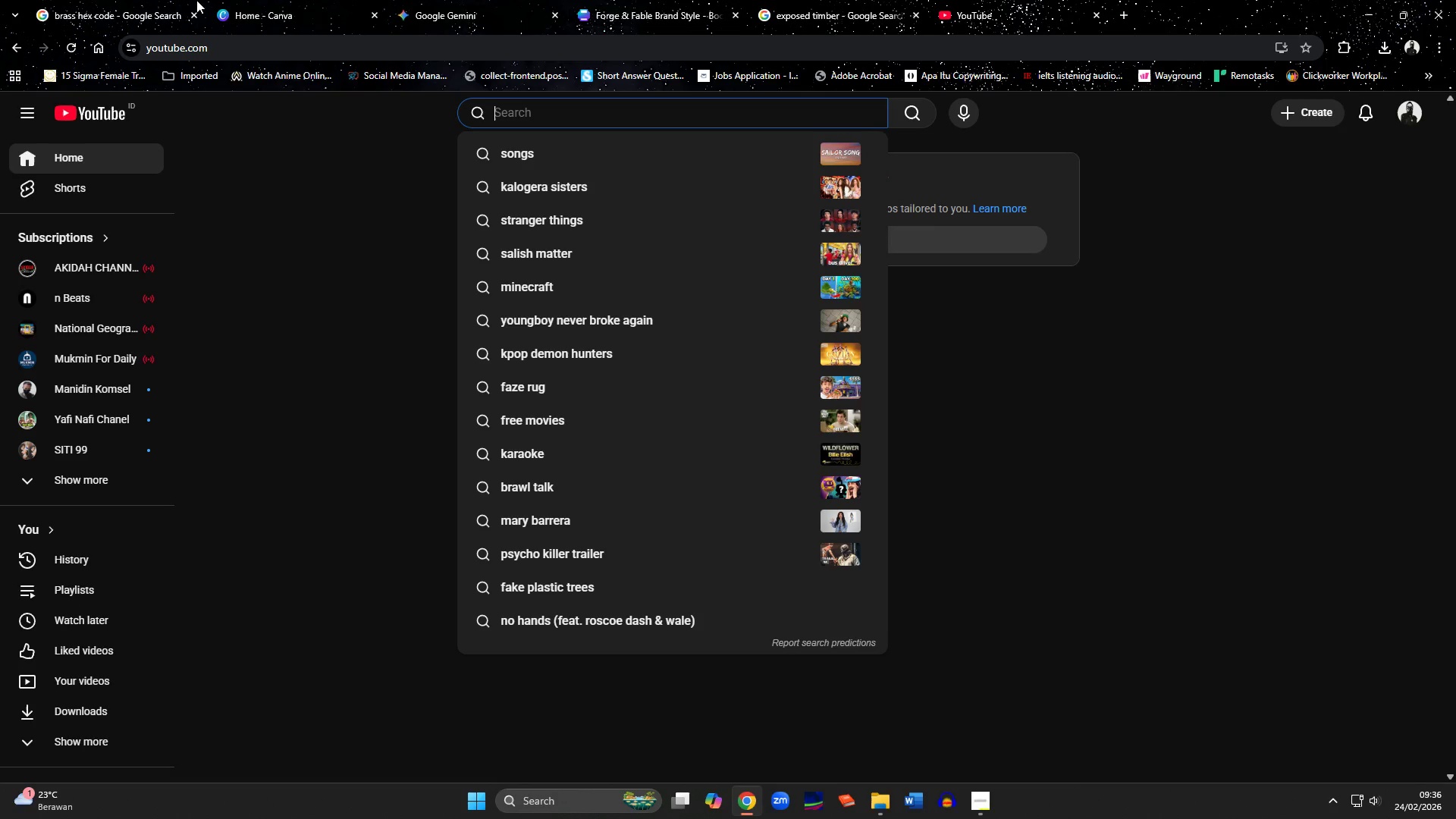 
left_click([137, 0])
 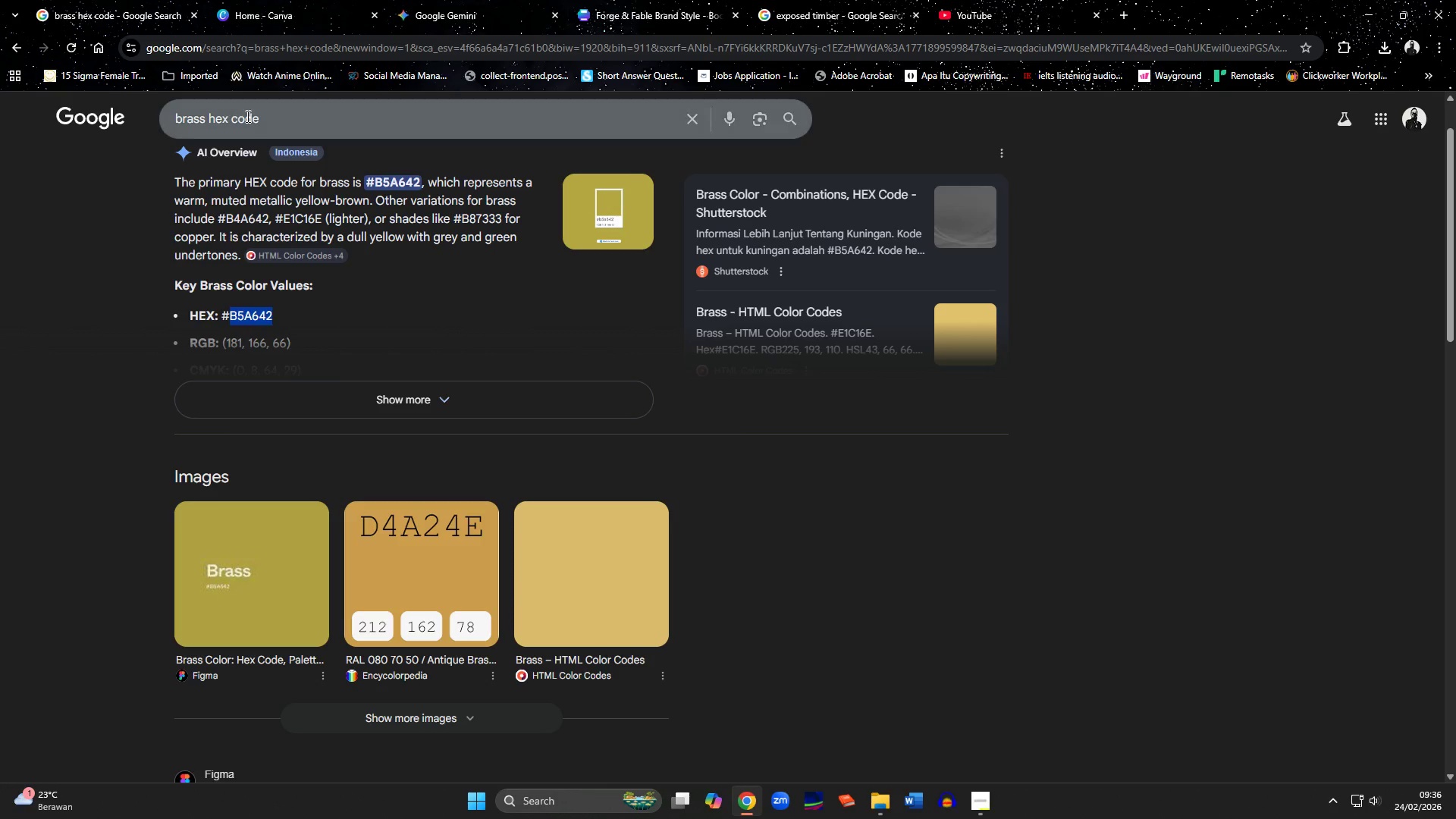 
left_click_drag(start_coordinate=[265, 119], to_coordinate=[97, 123])
 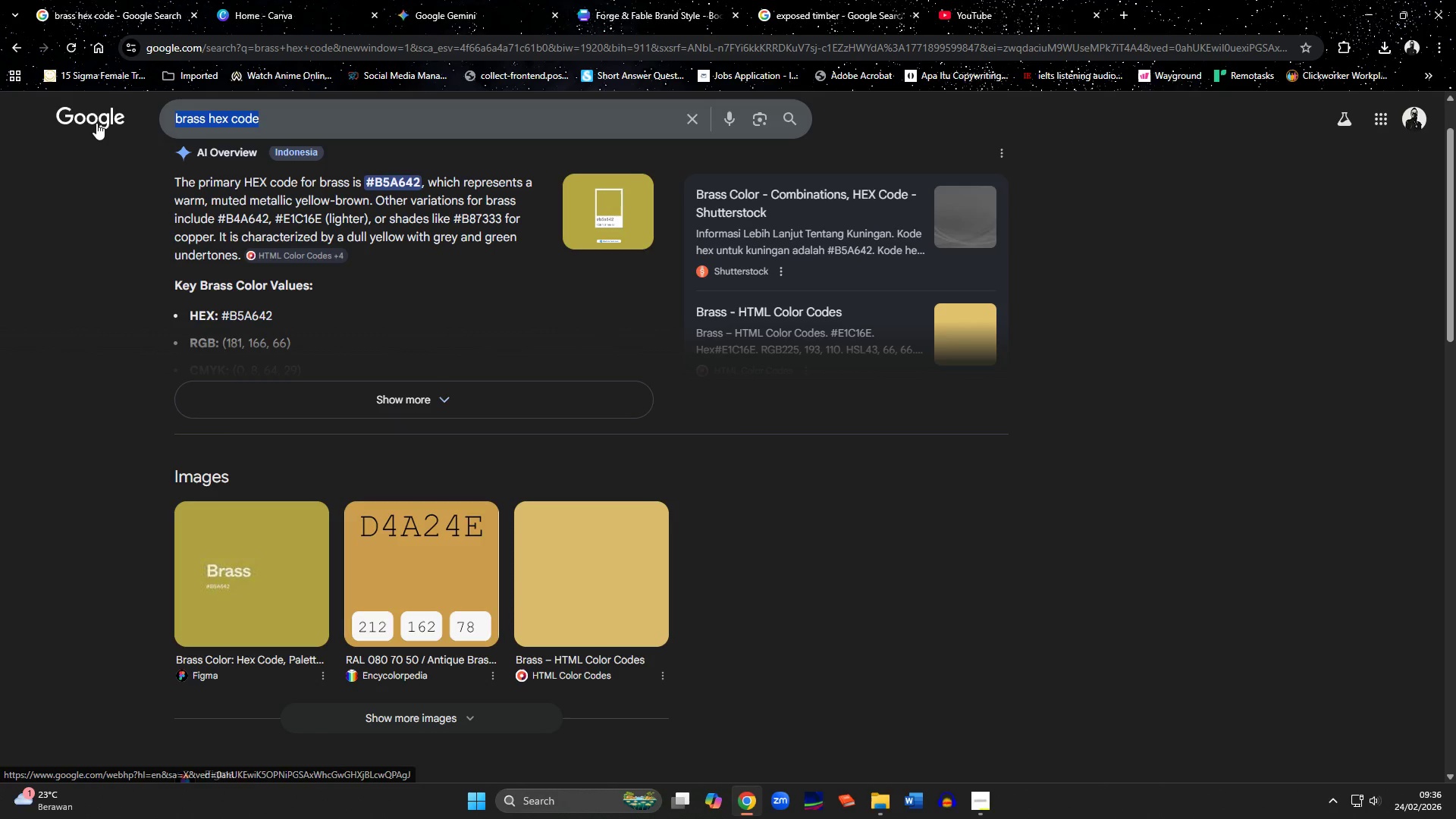 
key(Control+V)
 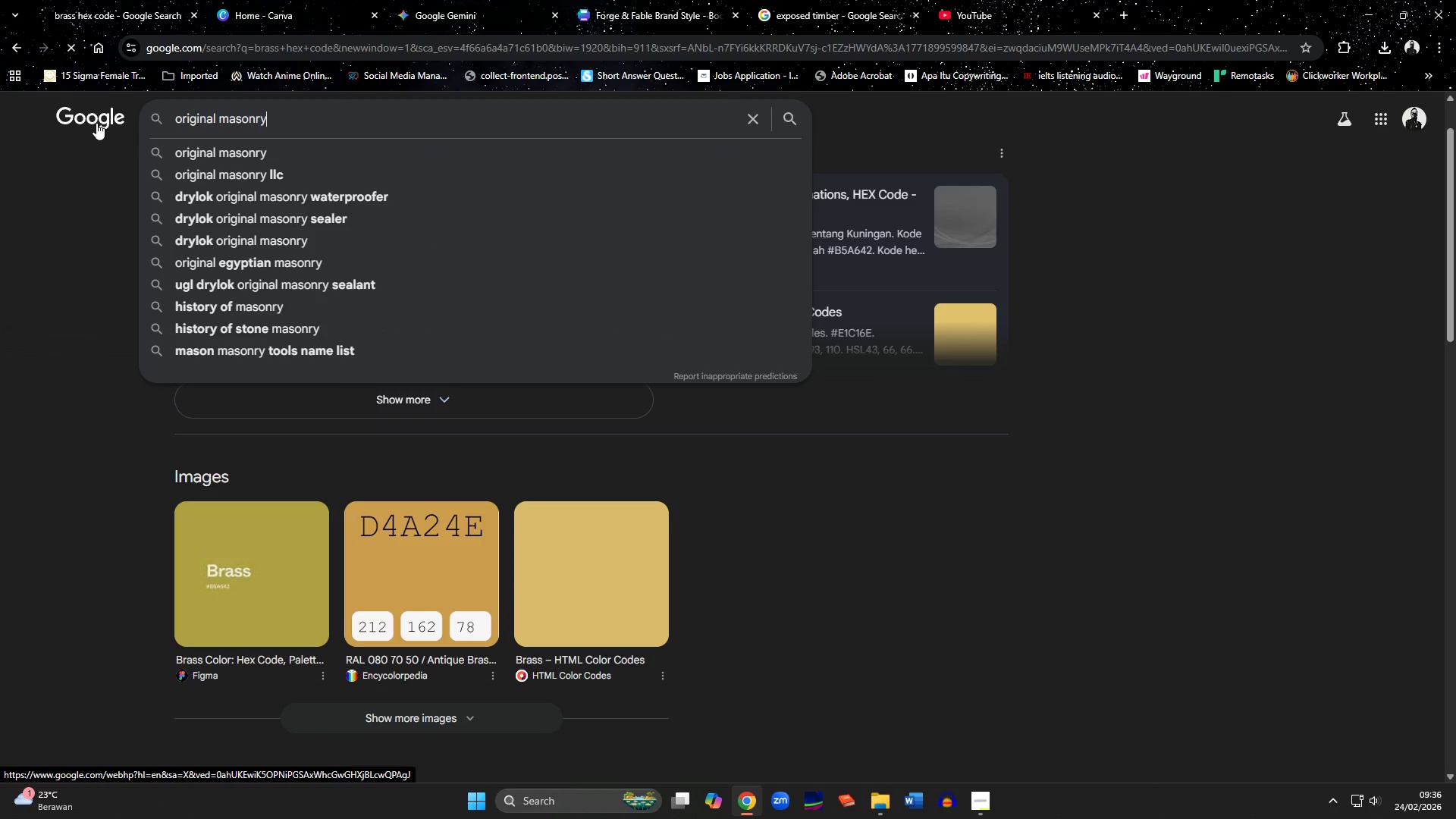 
key(Enter)
 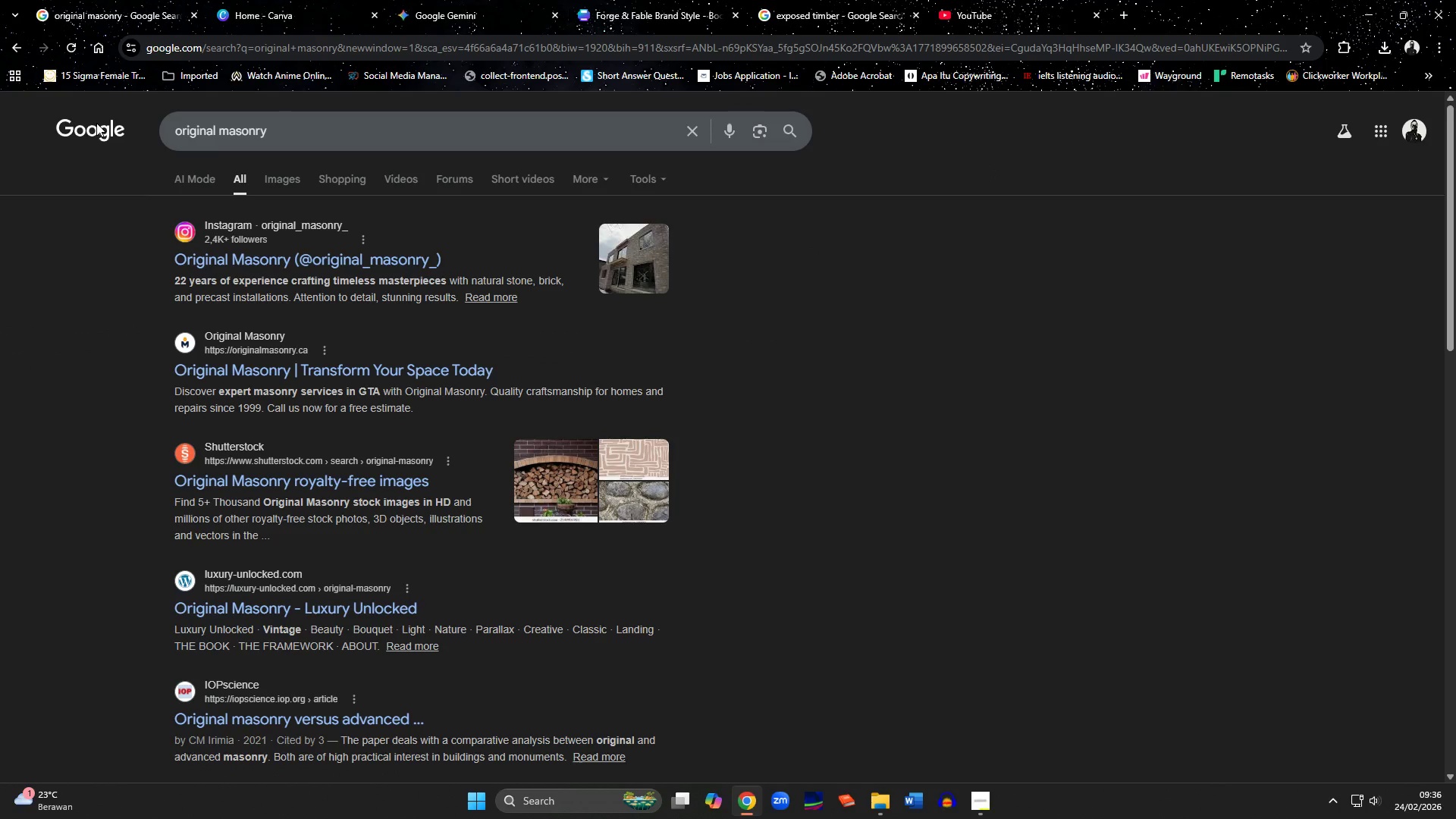 
wait(23.28)
 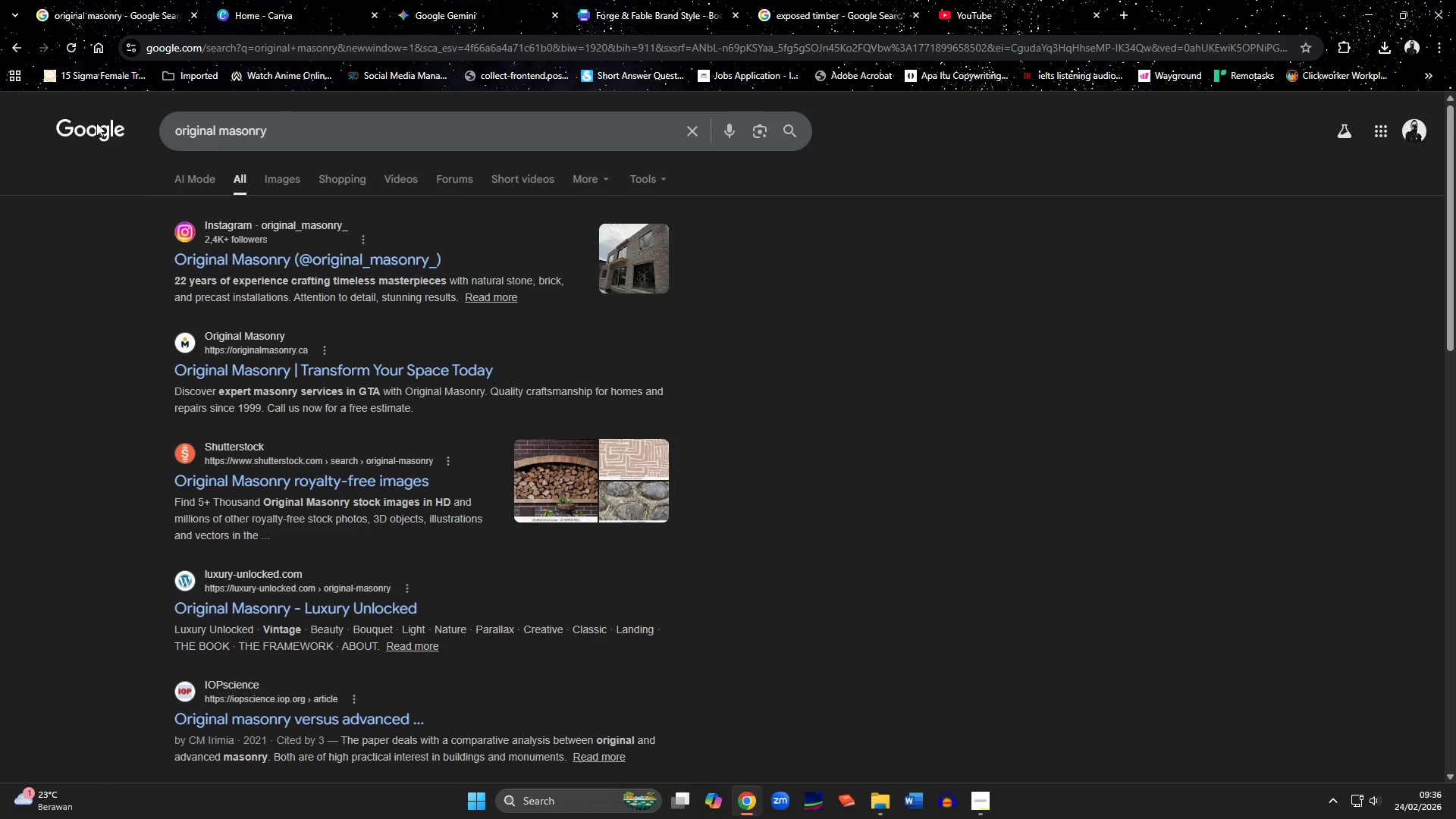 
left_click([287, 186])
 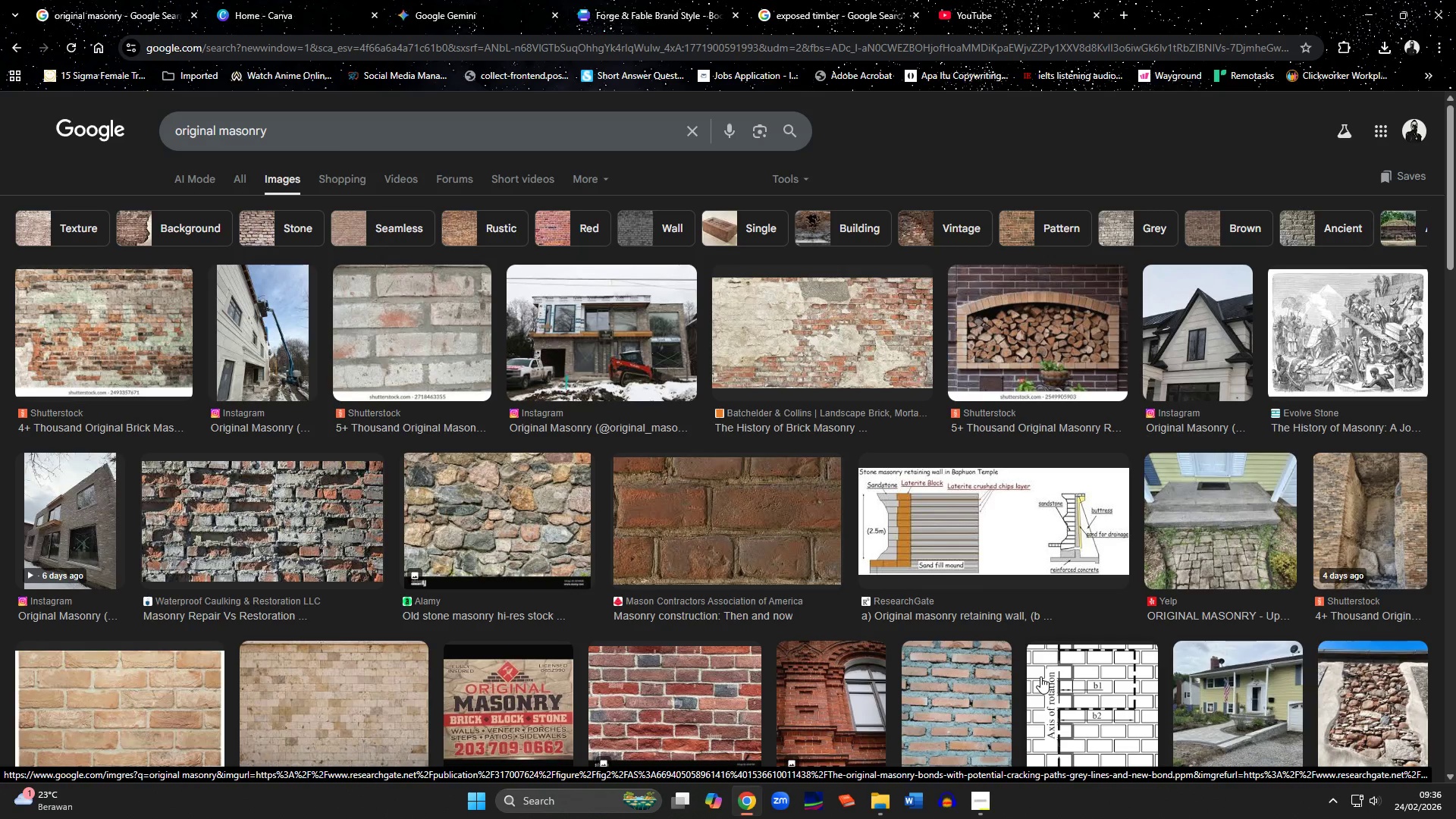 
left_click([985, 802])